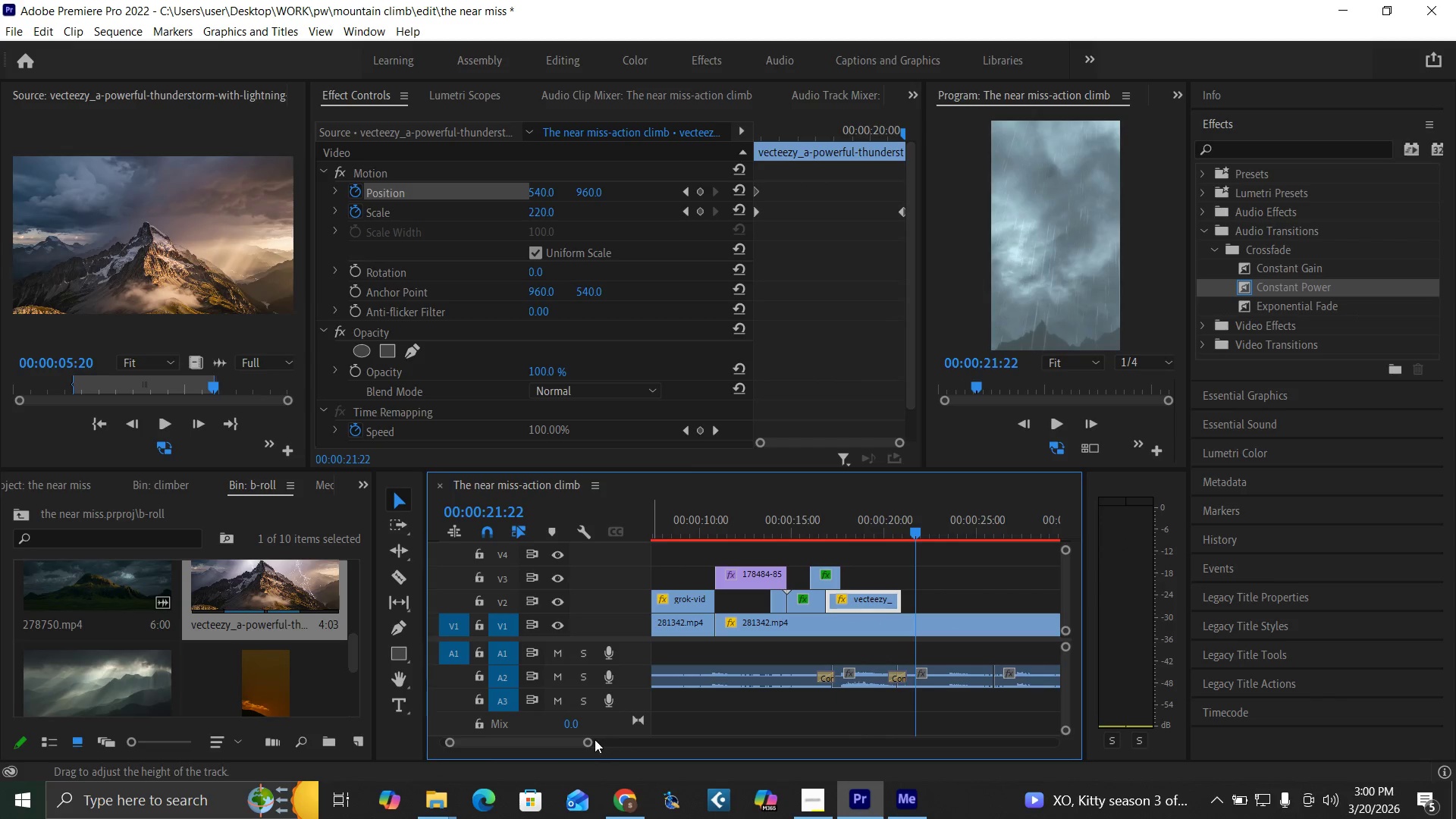 
left_click_drag(start_coordinate=[588, 742], to_coordinate=[627, 757])
 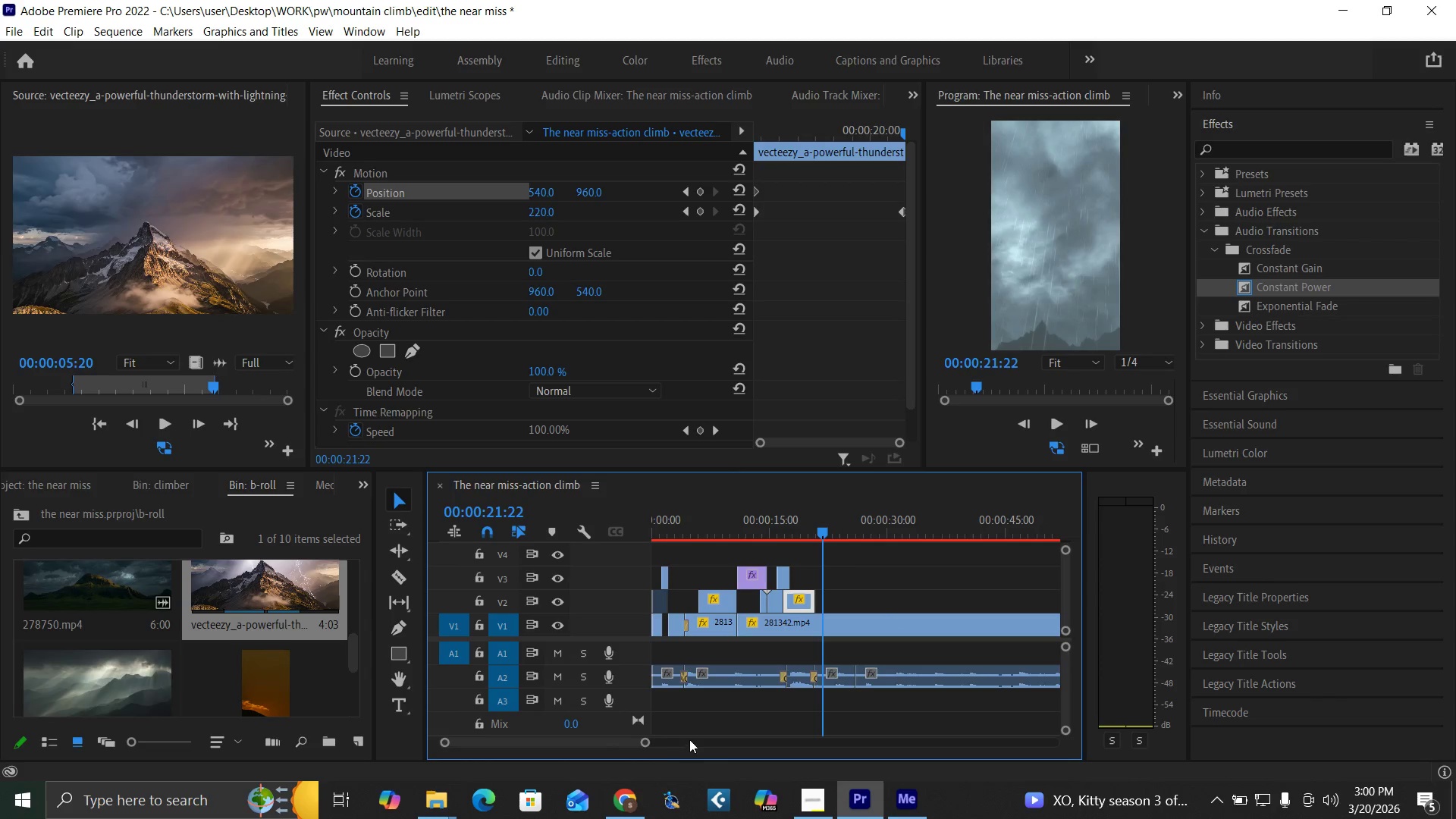 
key(Control+S)
 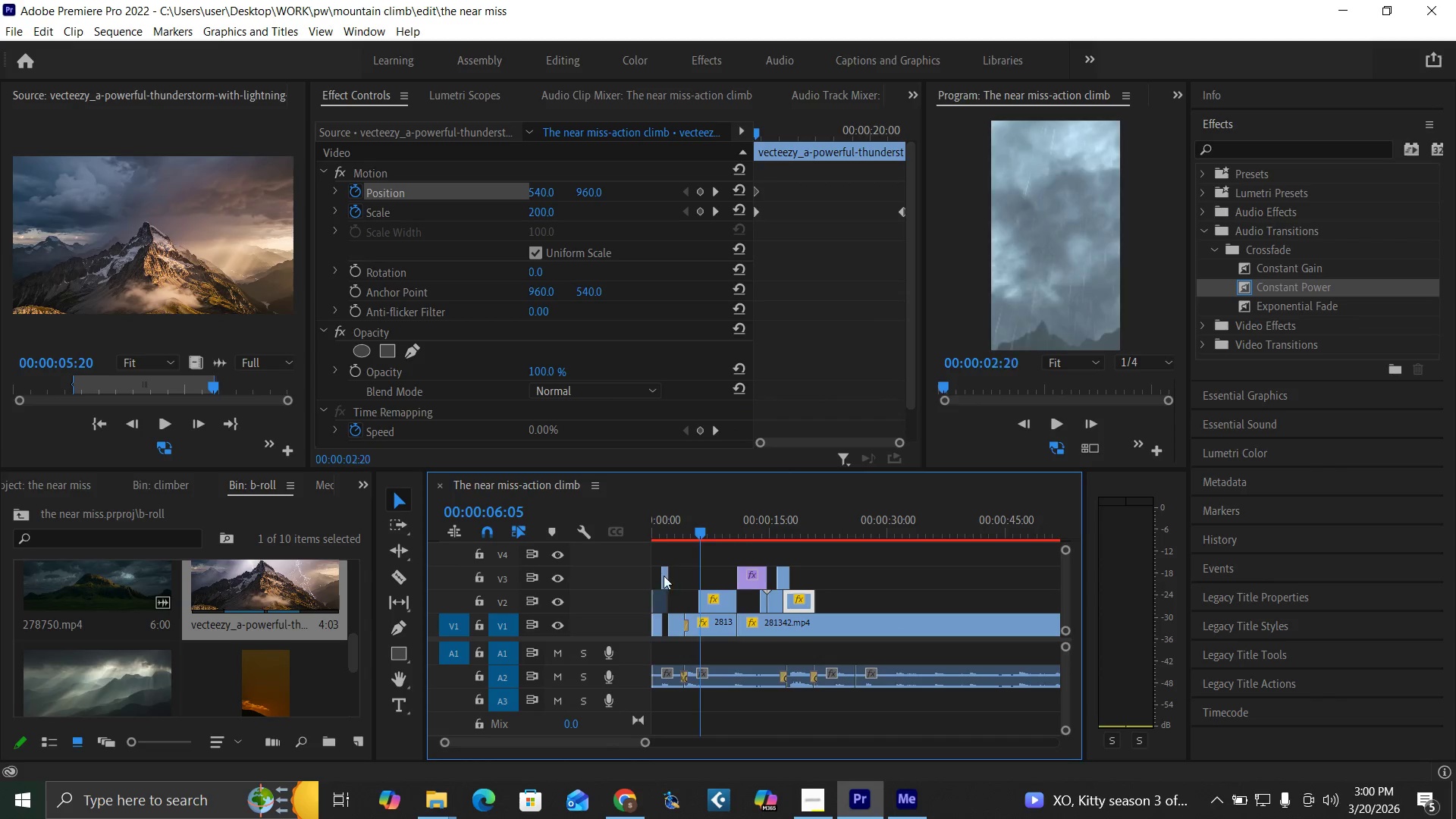 
key(Space)
 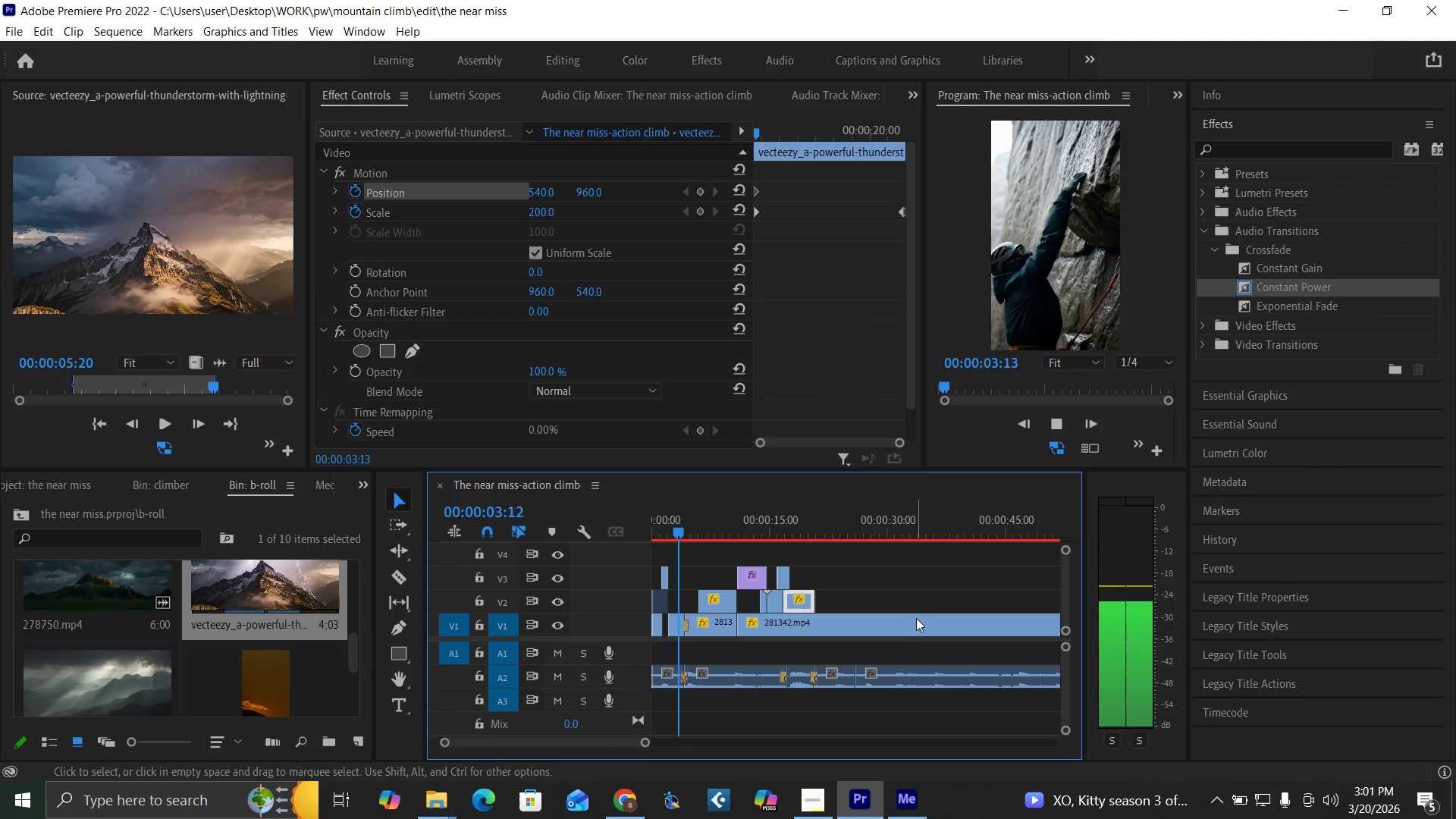 
key(C)
 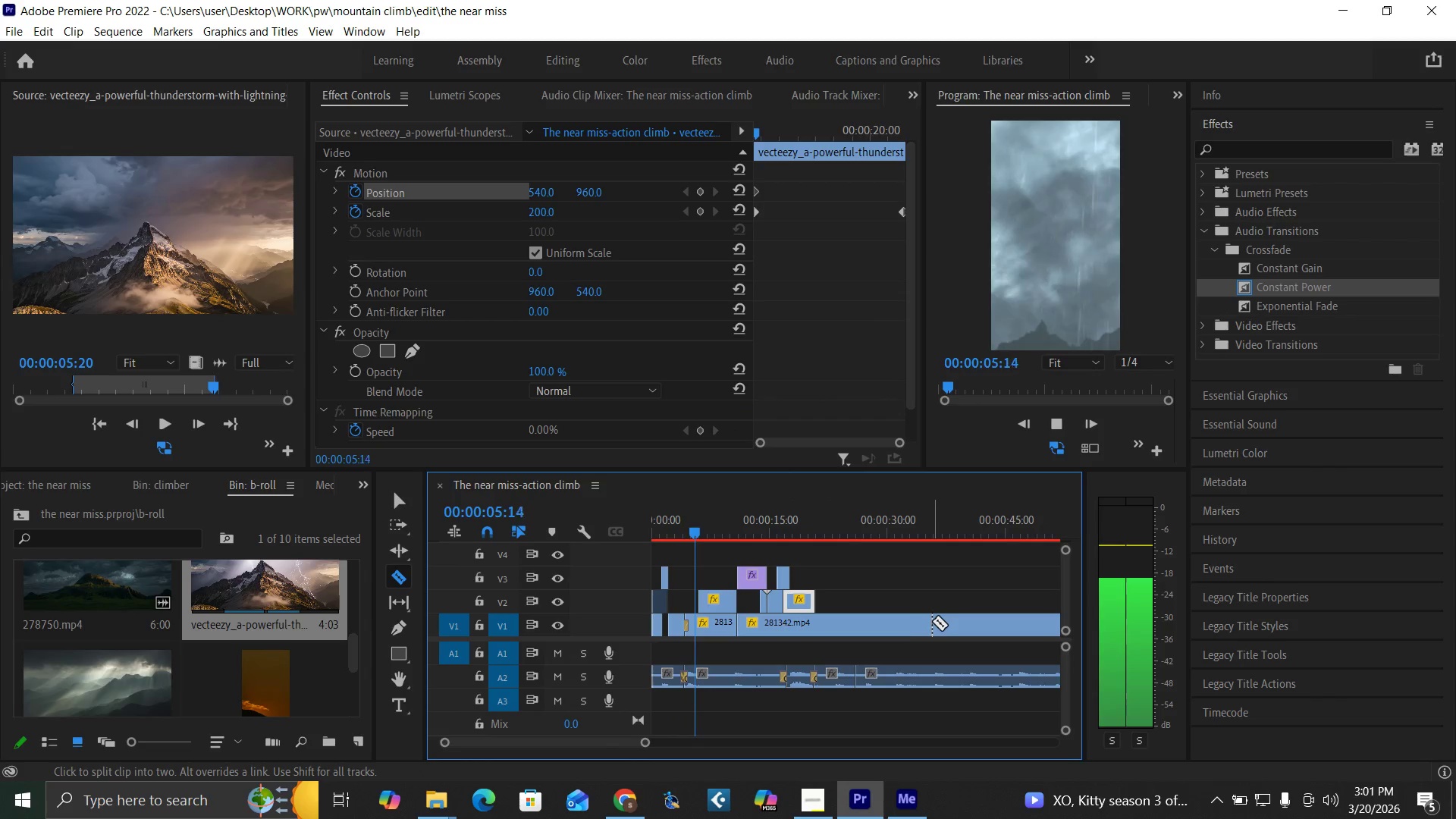 
left_click([932, 621])
 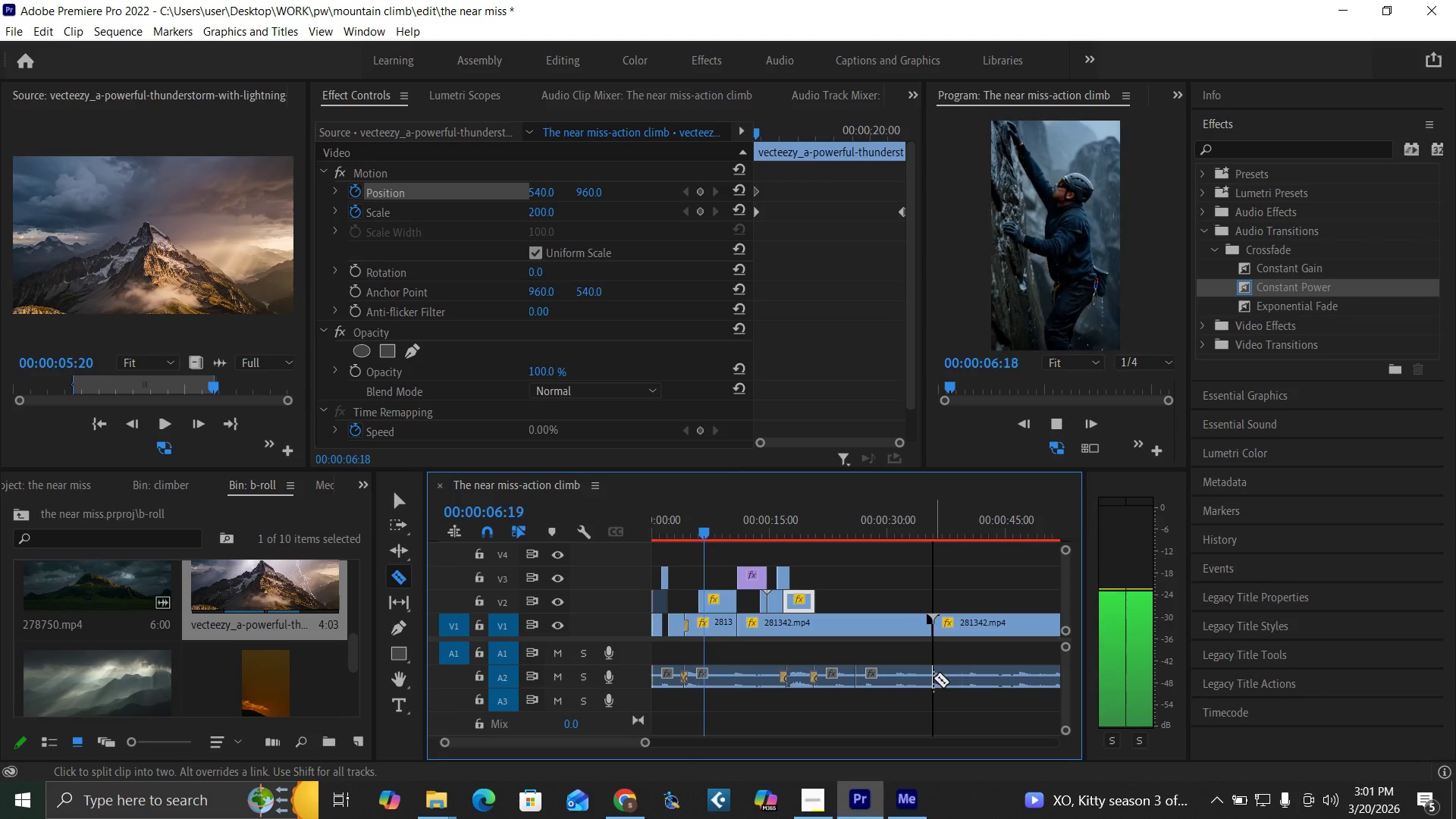 
type(vE)
 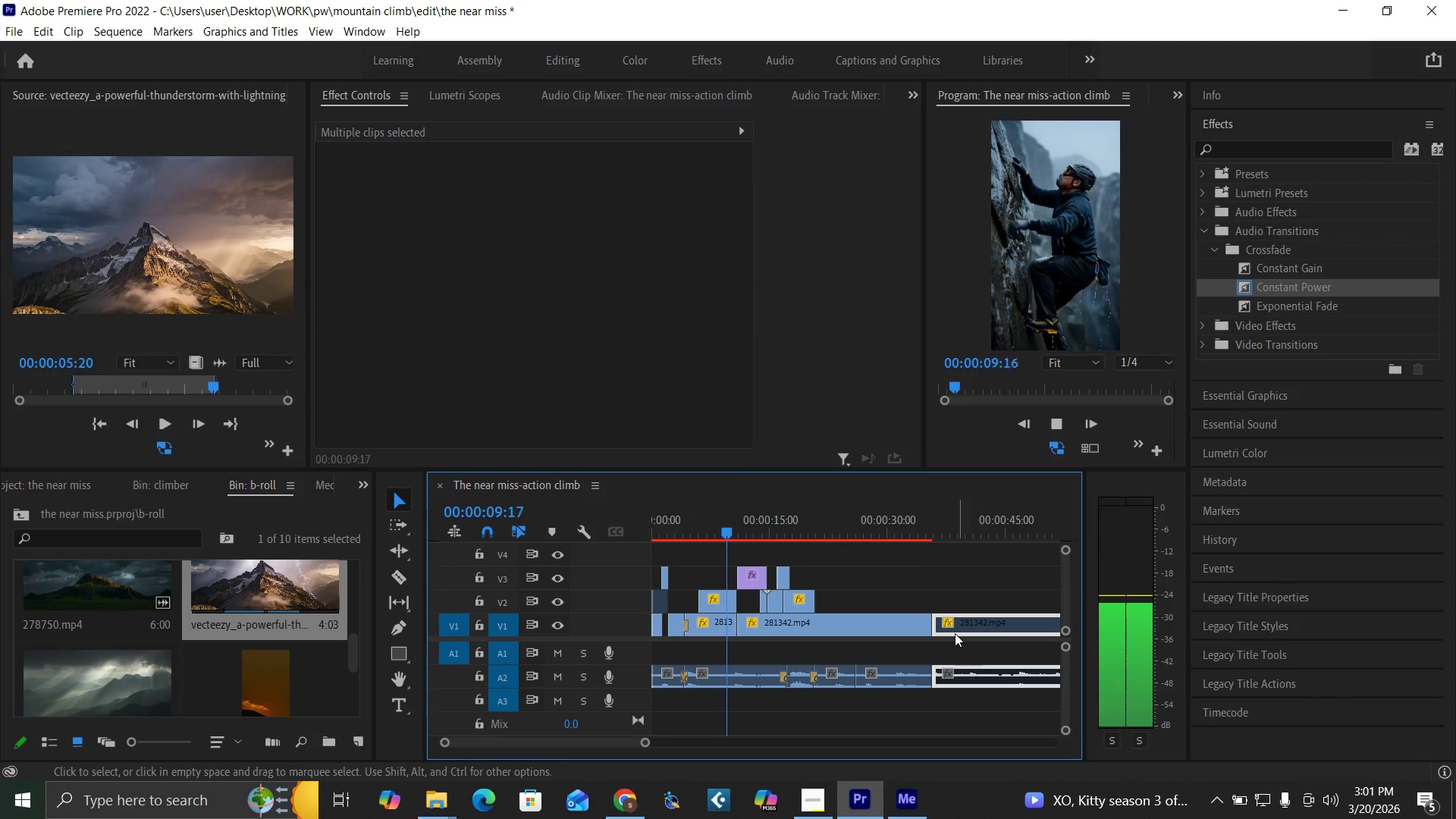 
left_click_drag(start_coordinate=[962, 601], to_coordinate=[986, 679])
 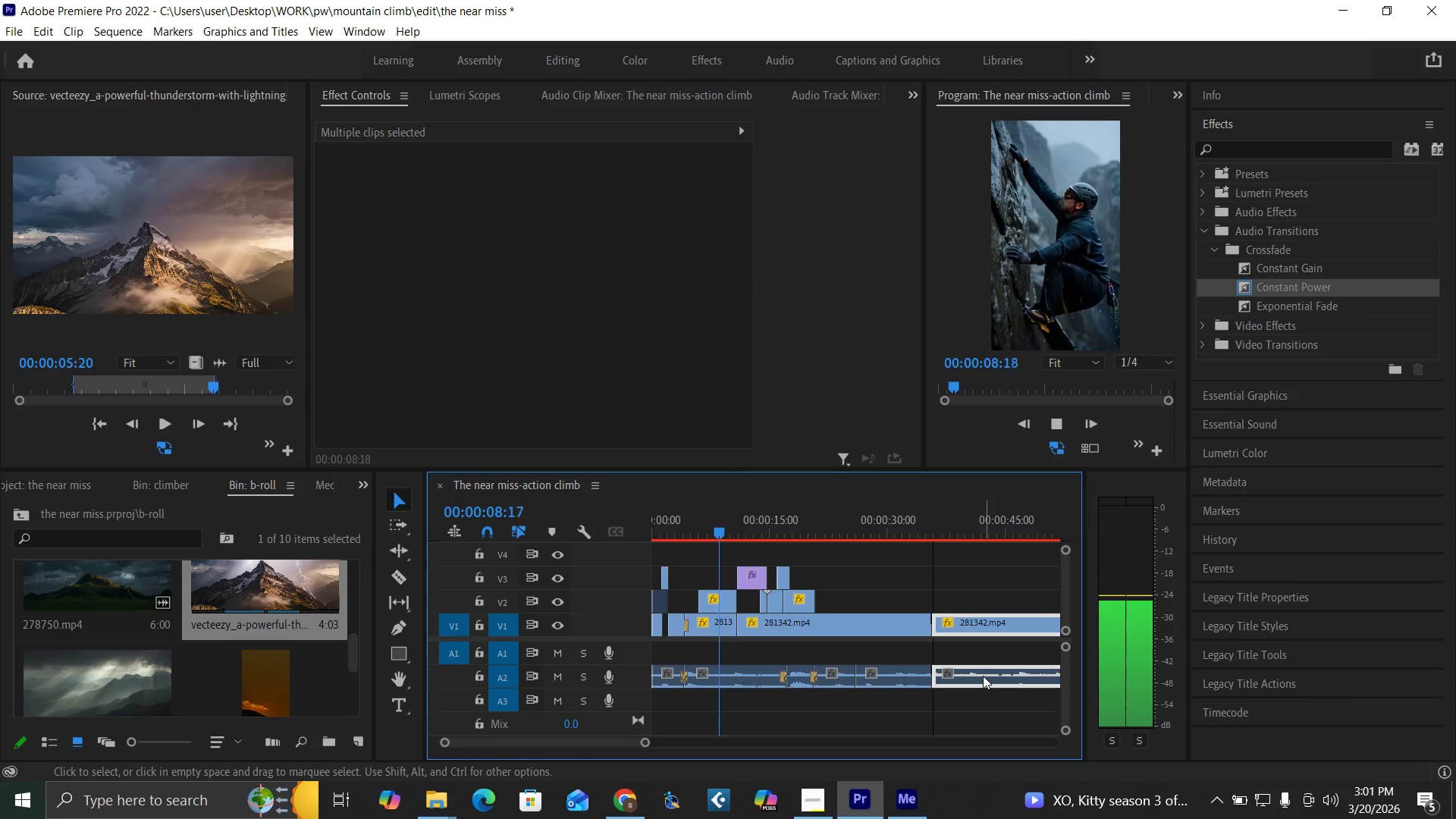 
wait(8.64)
 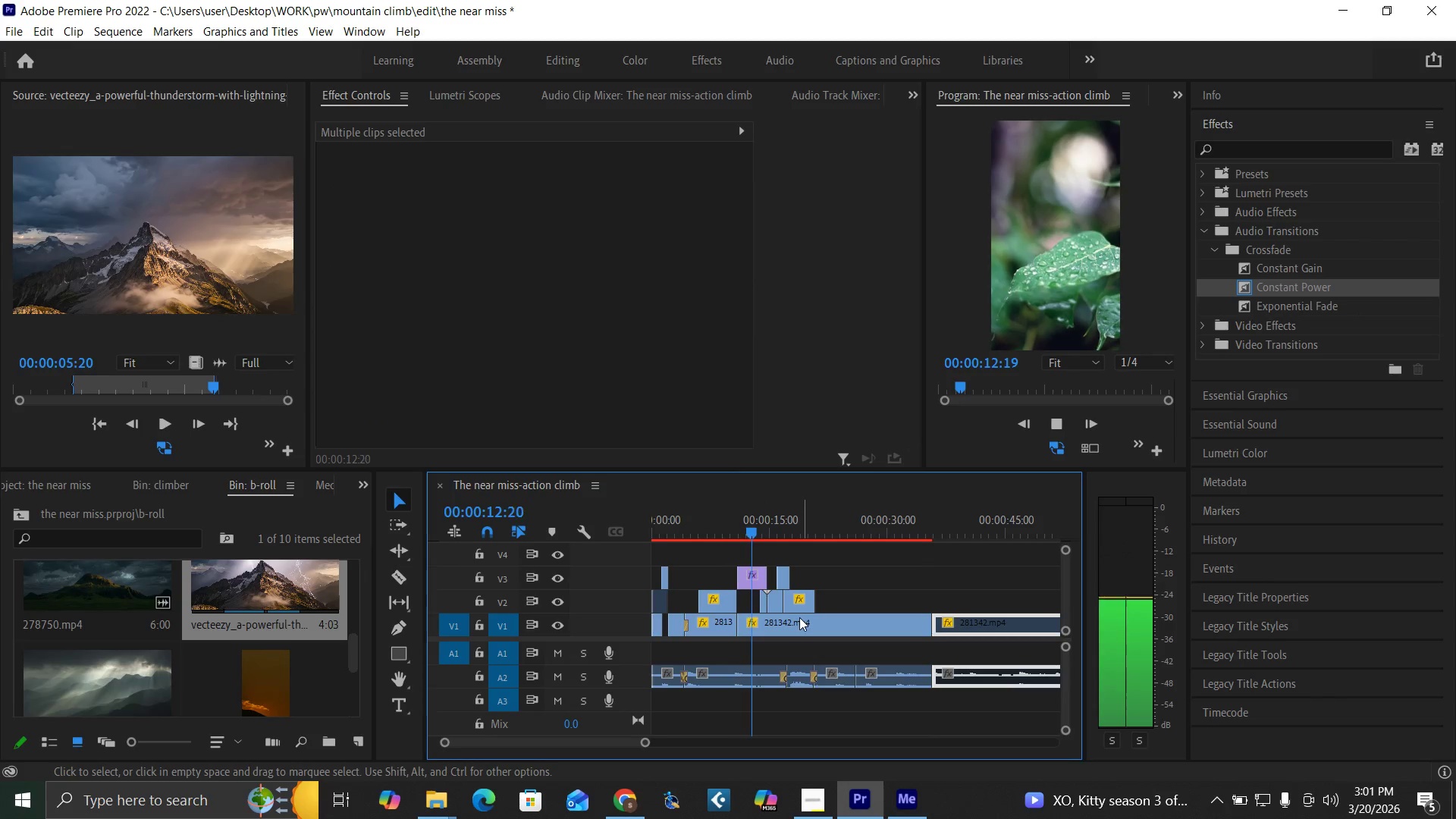 
left_click([758, 527])
 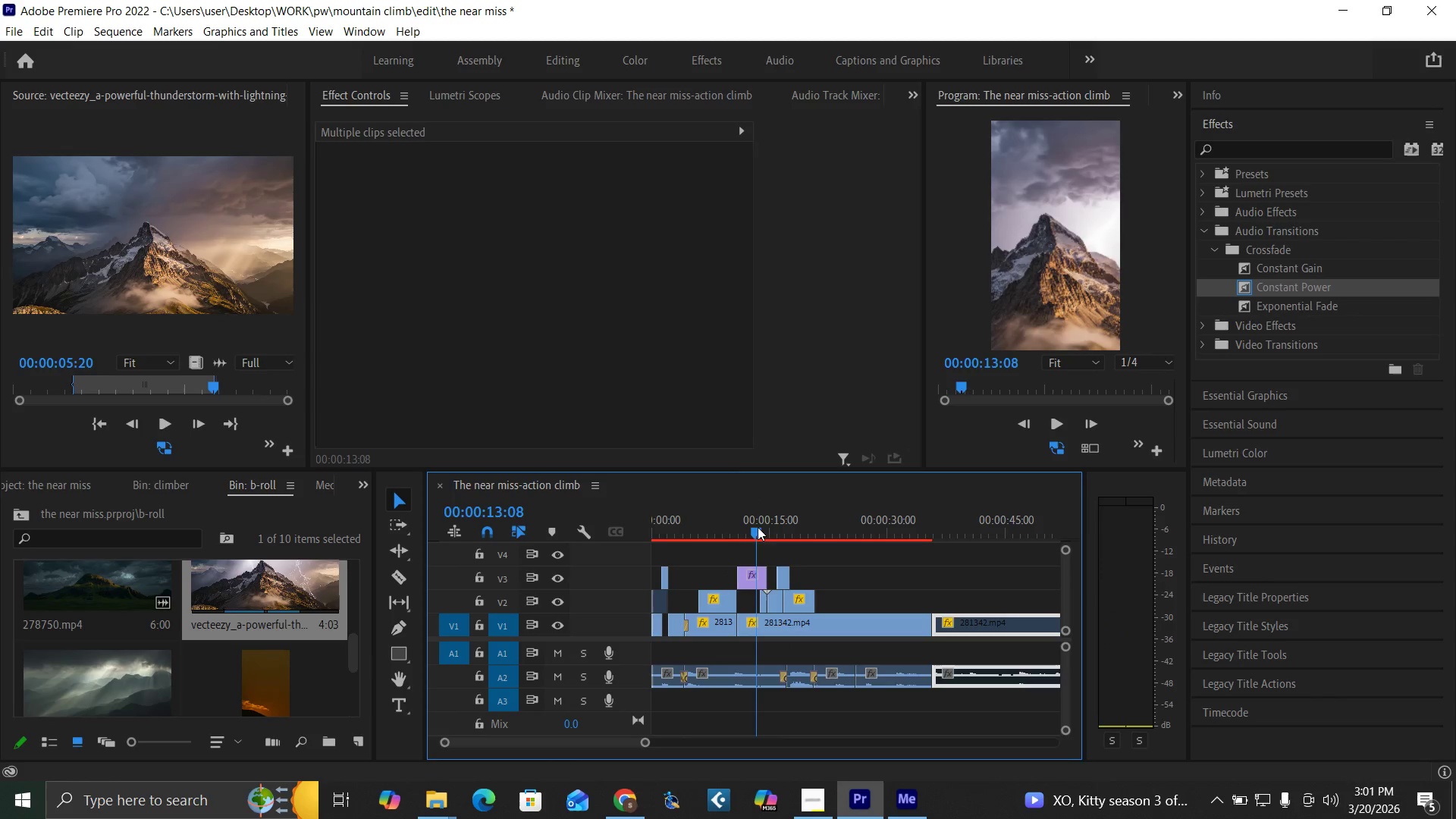 
key(Space)
 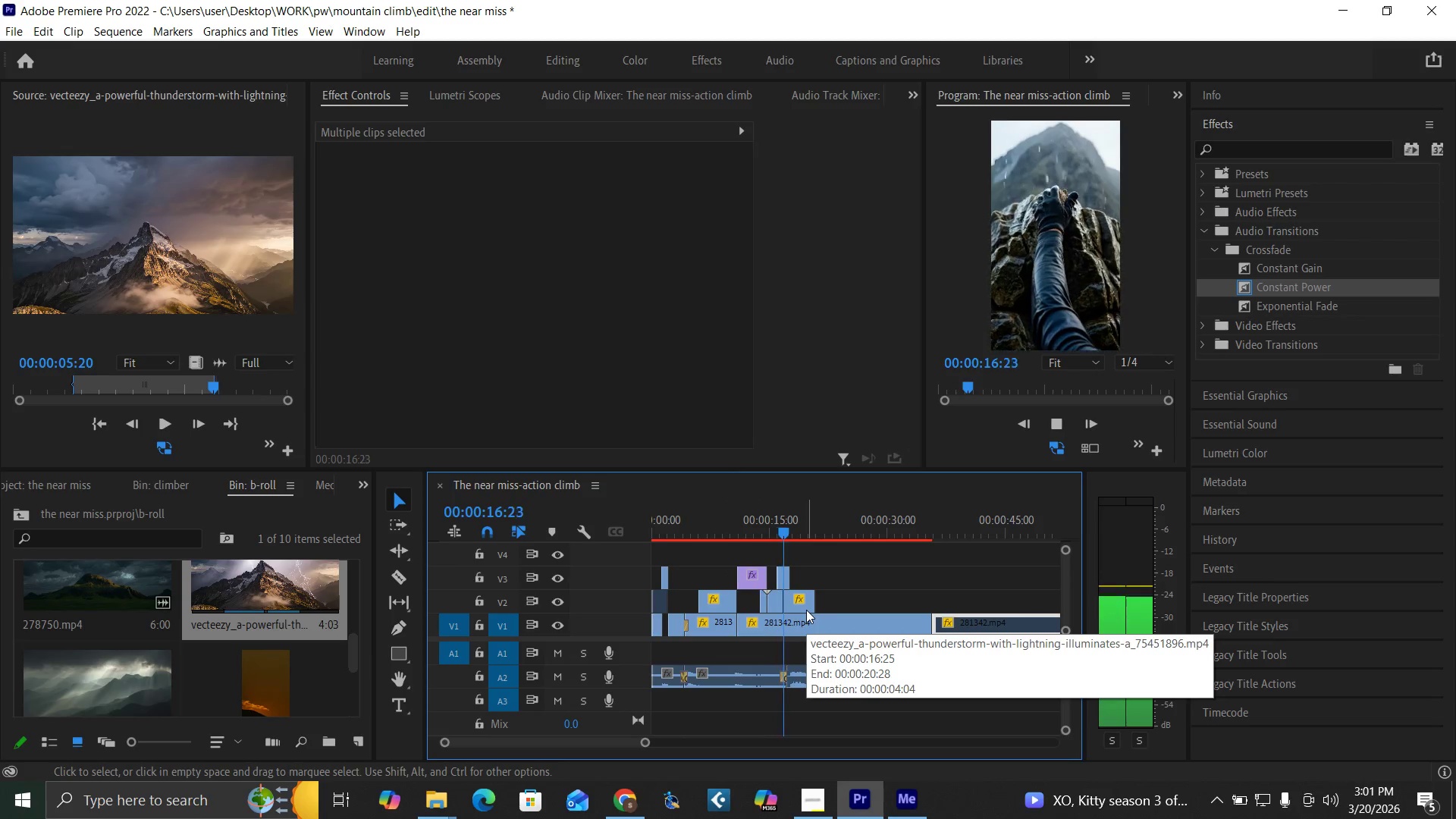 
wait(8.91)
 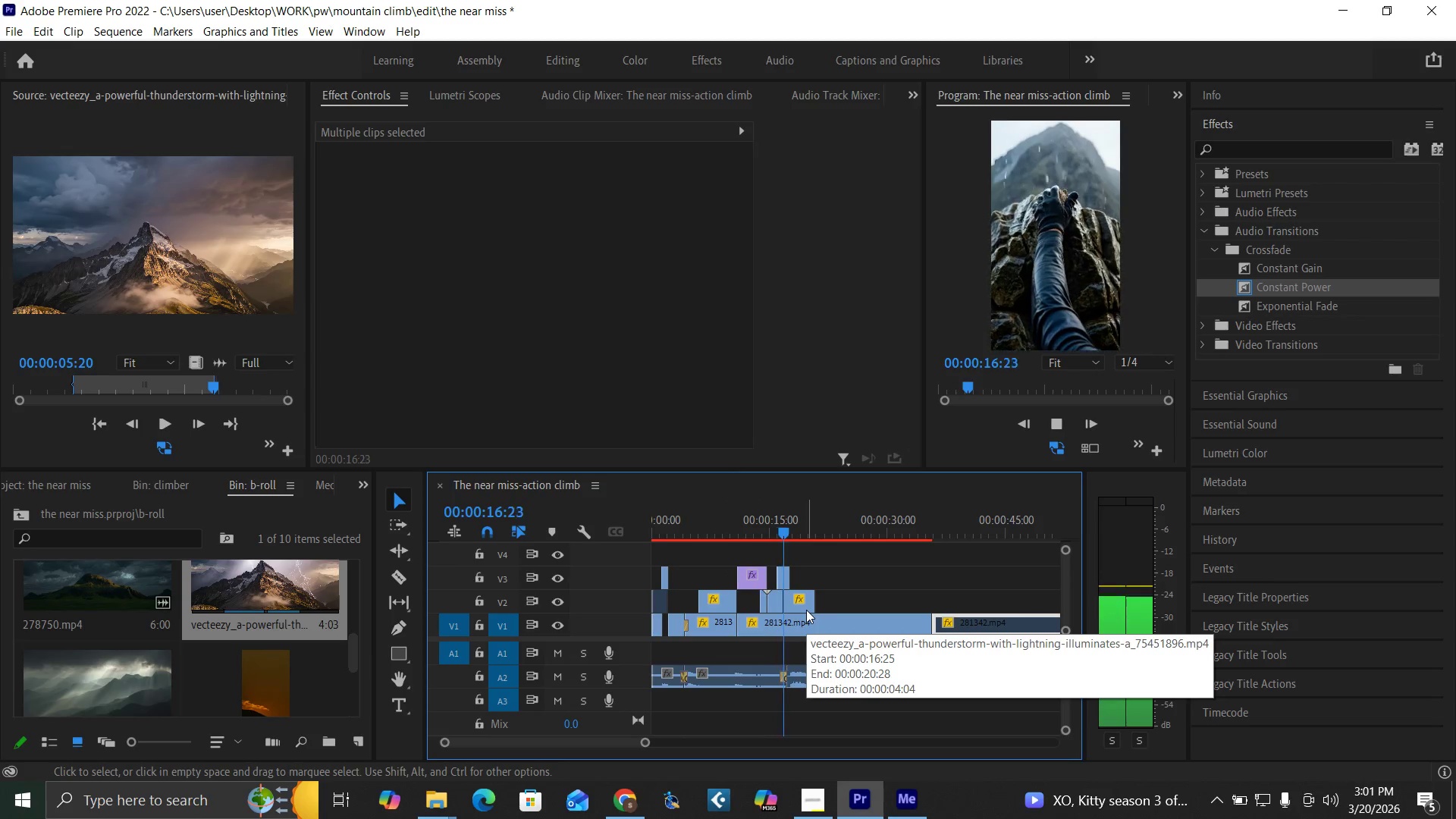 
key(Space)
 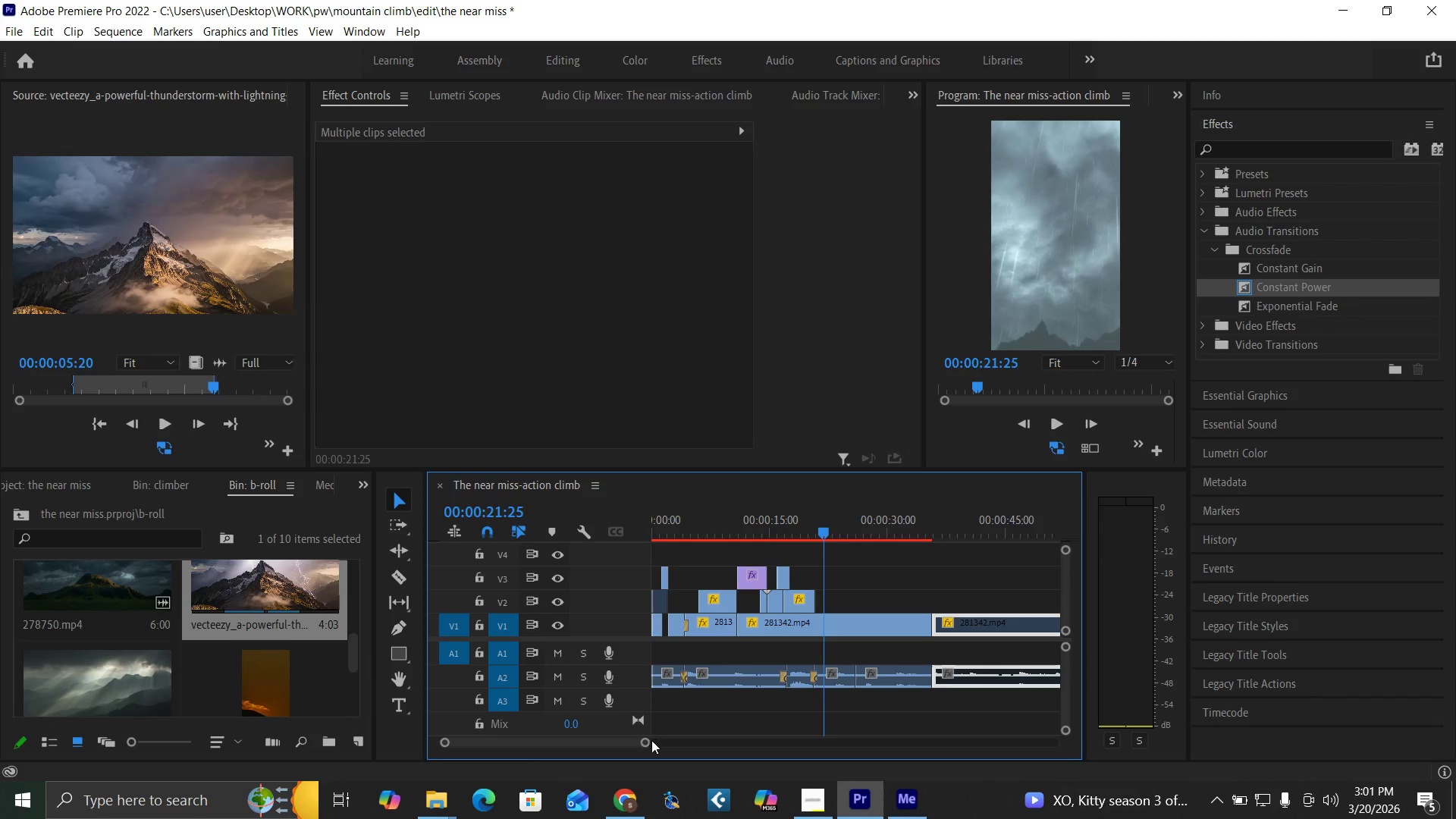 
left_click_drag(start_coordinate=[647, 742], to_coordinate=[629, 745])
 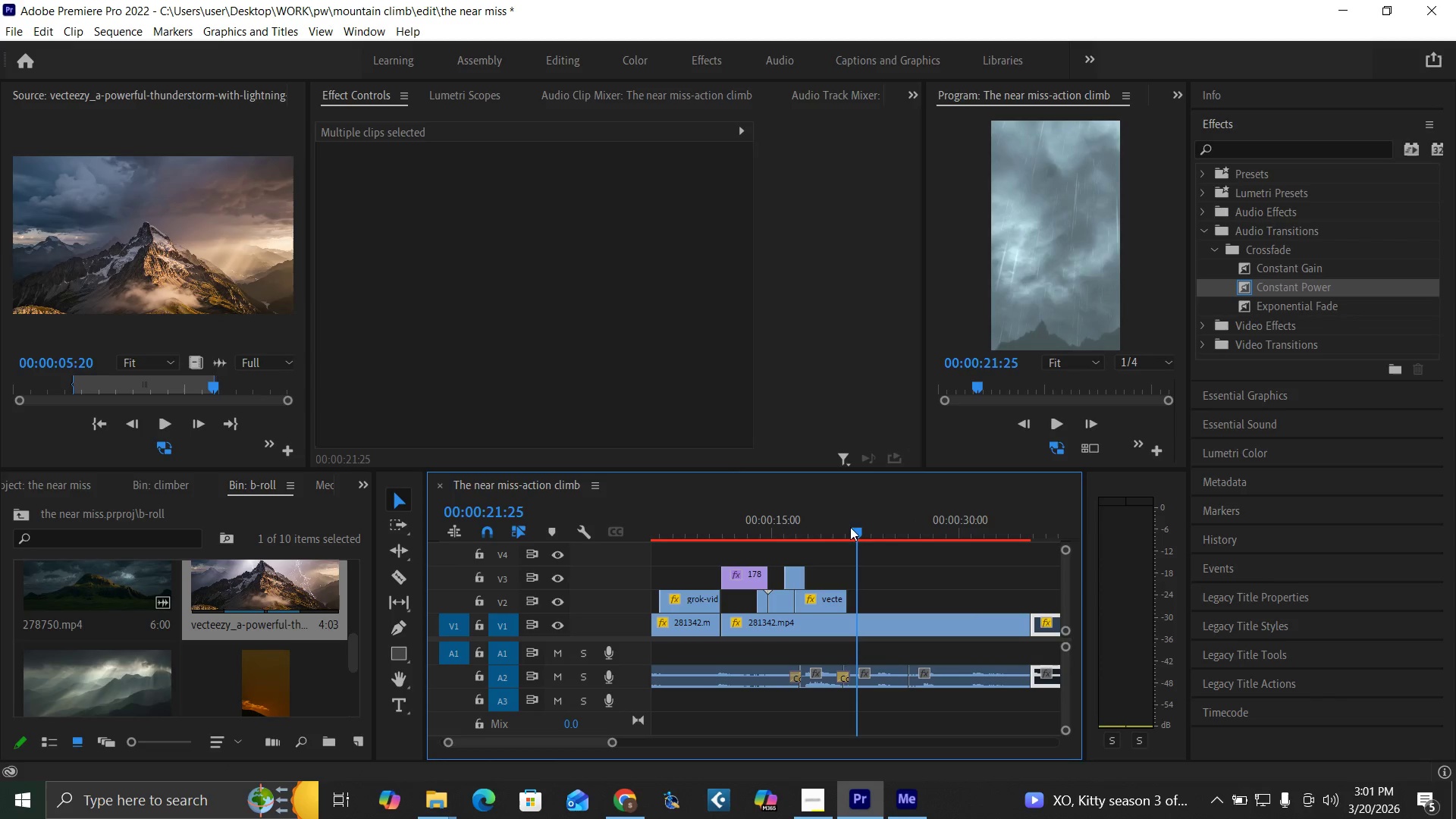 
left_click_drag(start_coordinate=[861, 535], to_coordinate=[990, 560])
 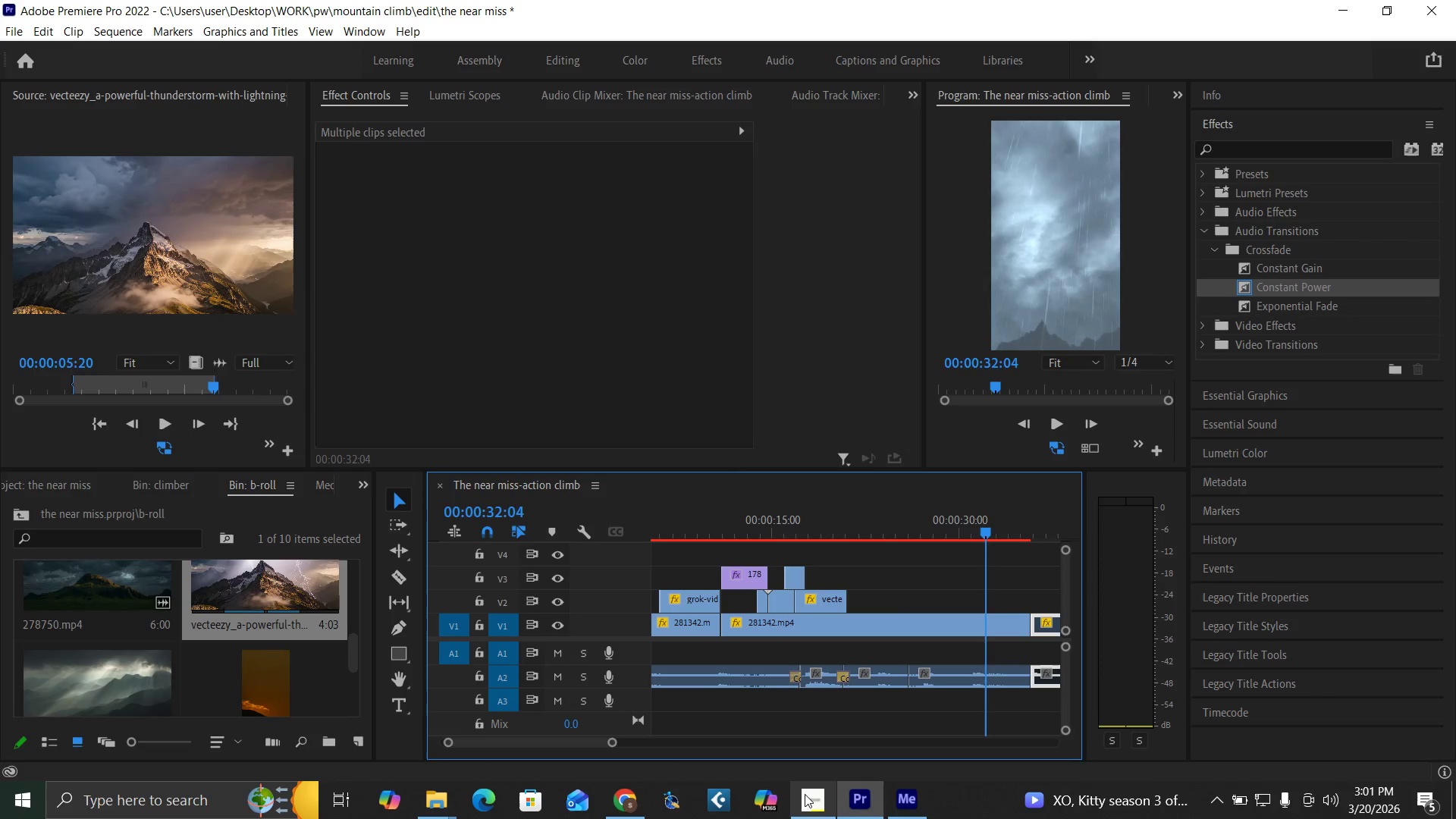 
left_click([810, 805])